 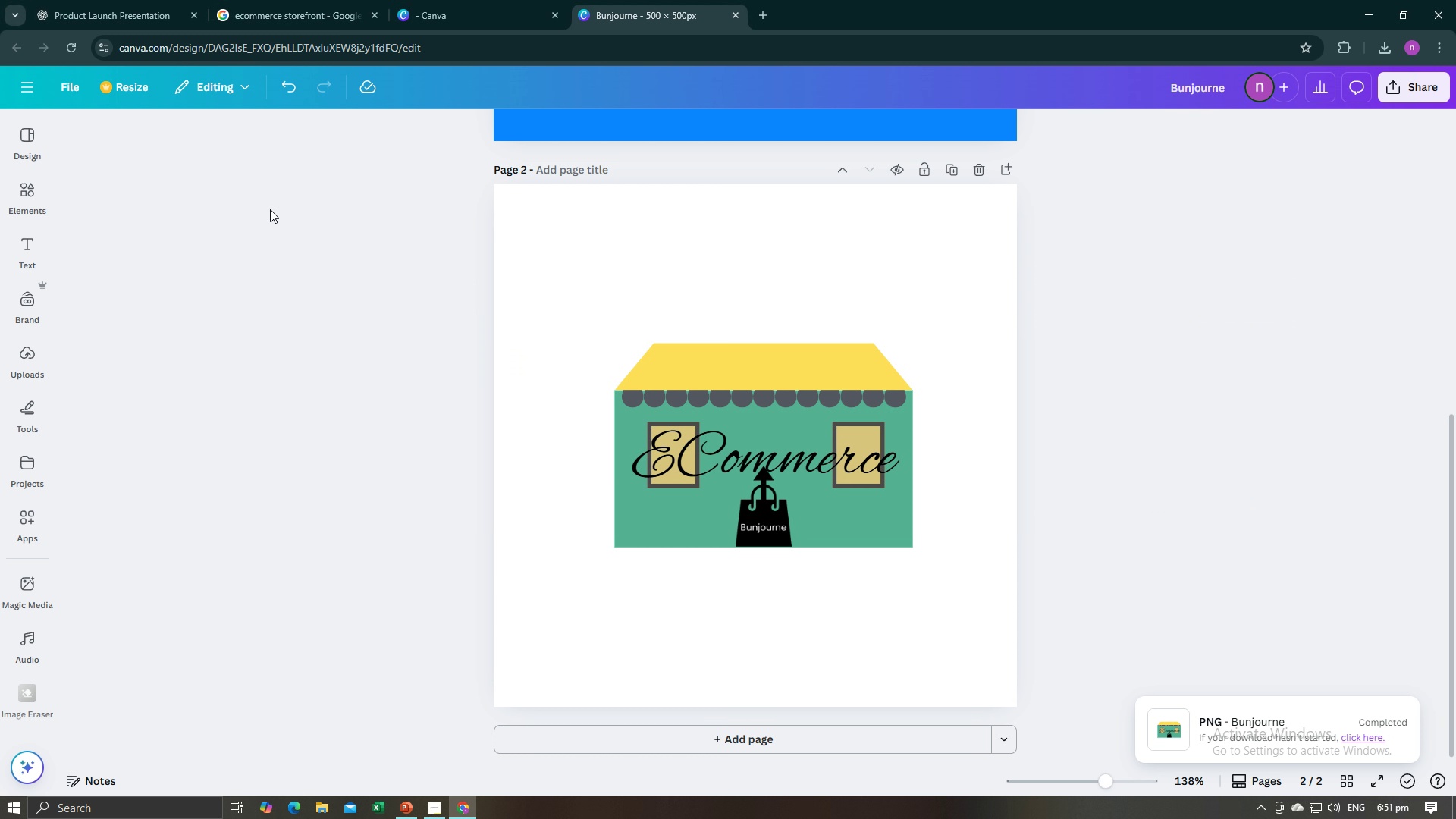 
left_click([140, 0])
 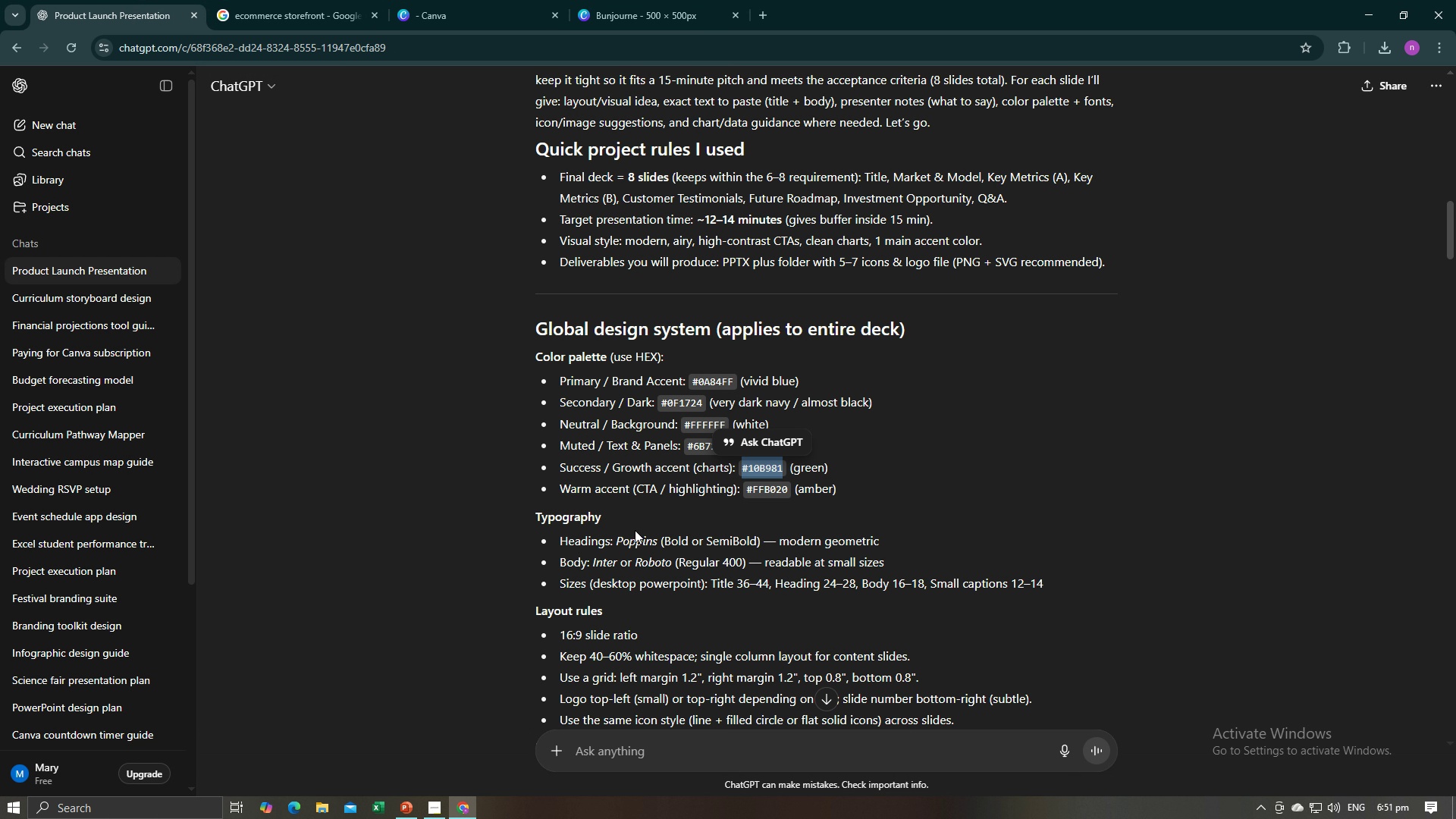 
scroll: coordinate [635, 529], scroll_direction: down, amount: 4.0
 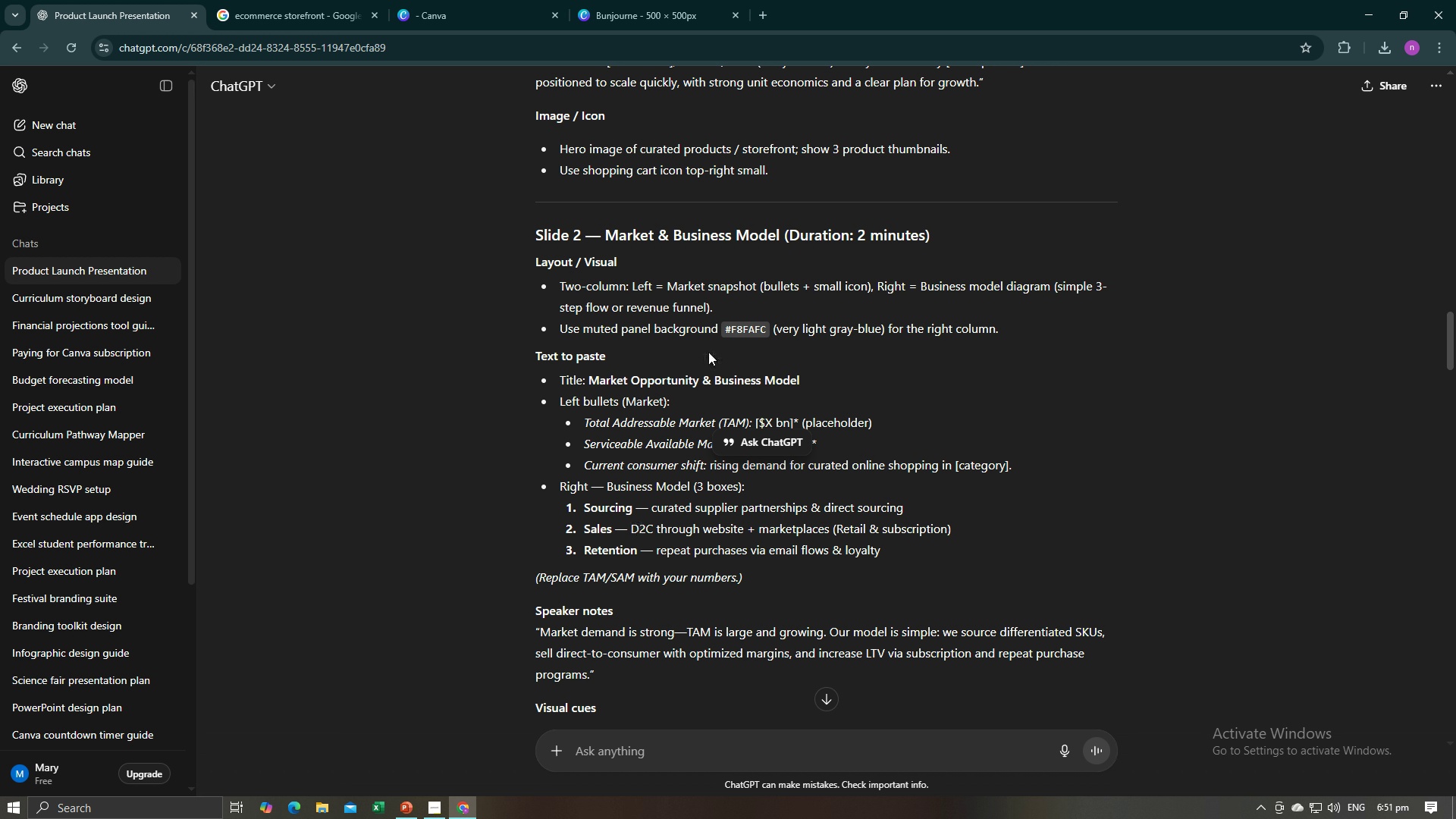 
wait(6.61)
 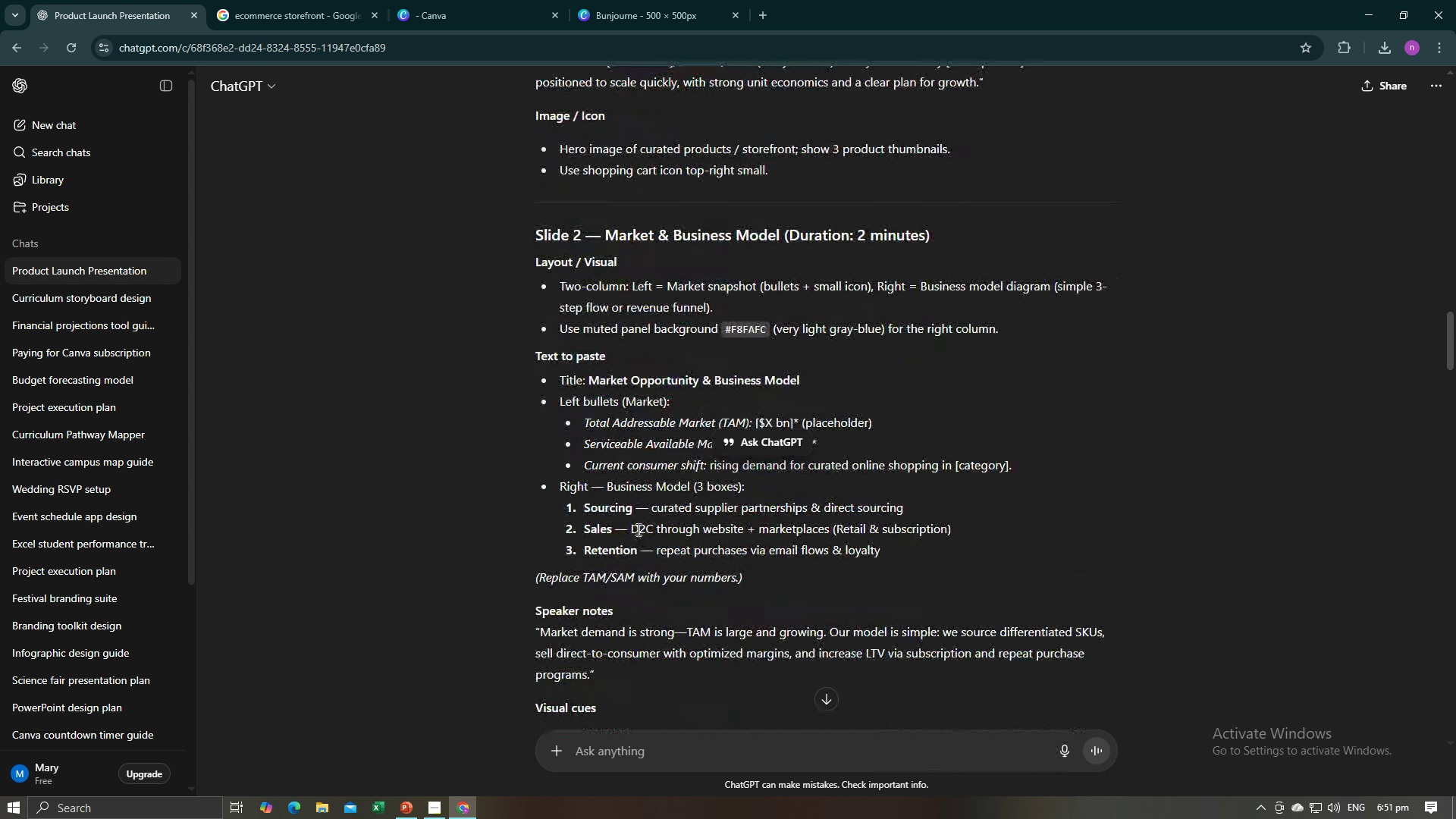 
left_click_drag(start_coordinate=[604, 234], to_coordinate=[779, 242])
 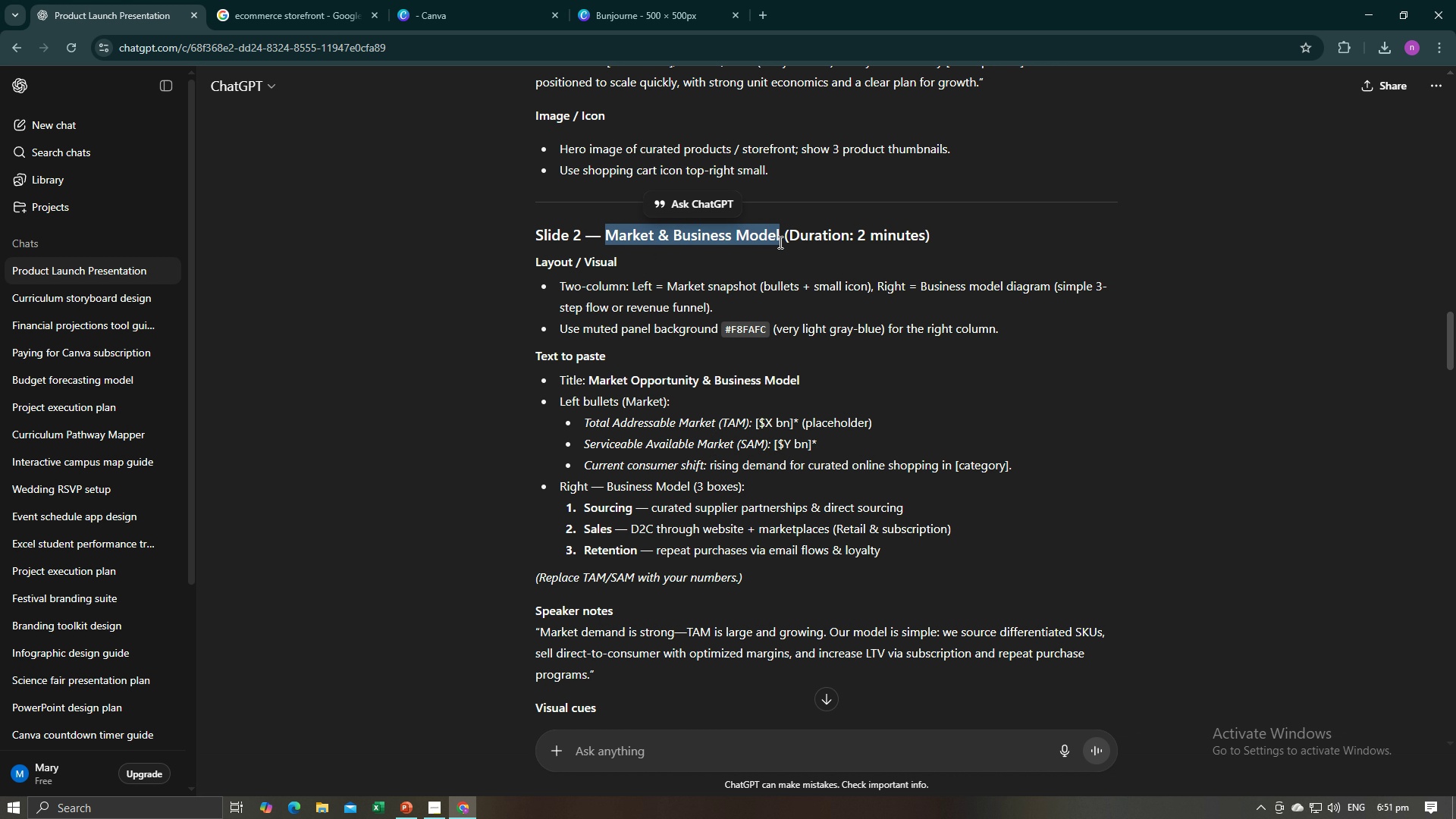 
key(Control+C)
 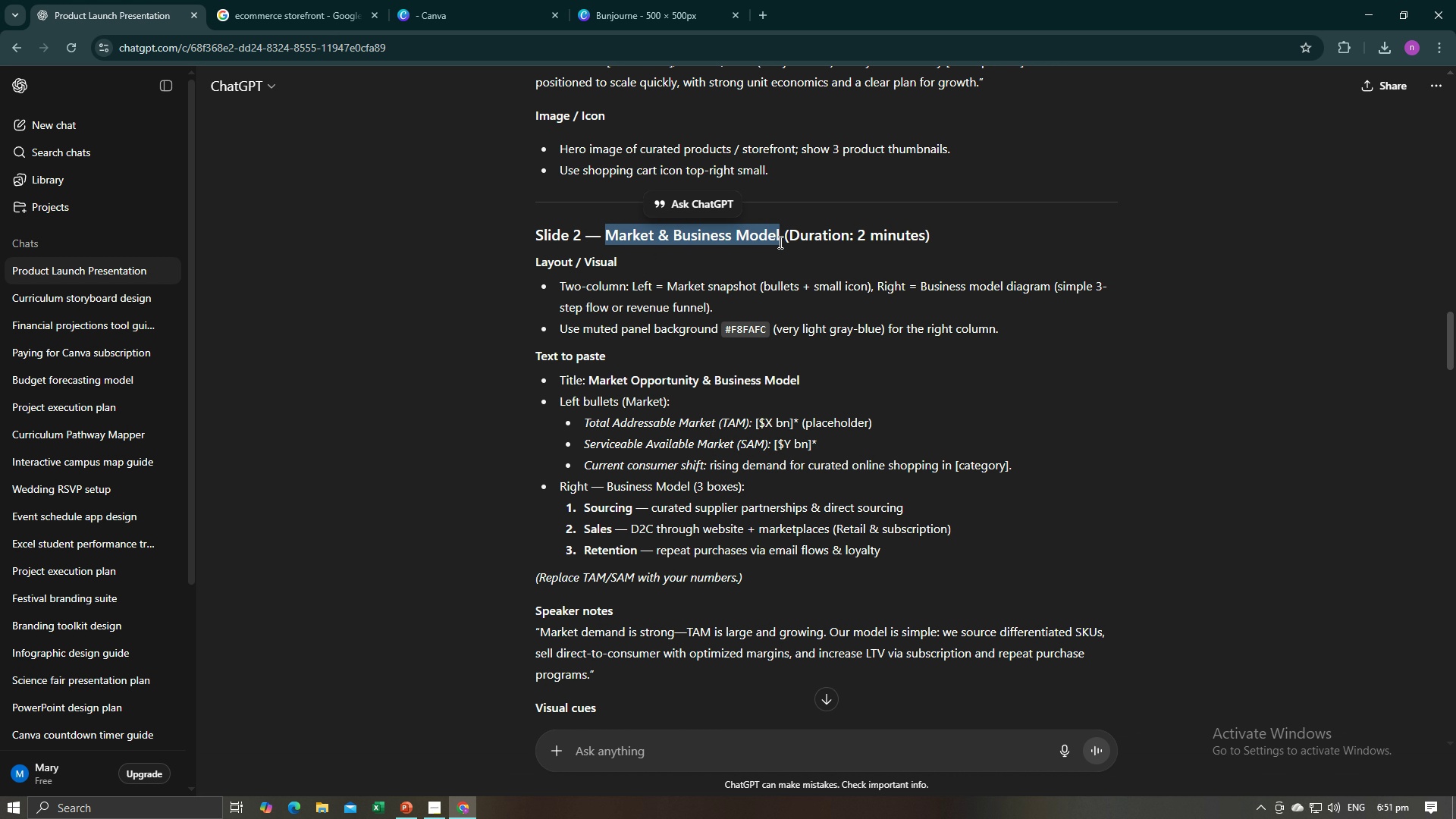 
key(Control+C)
 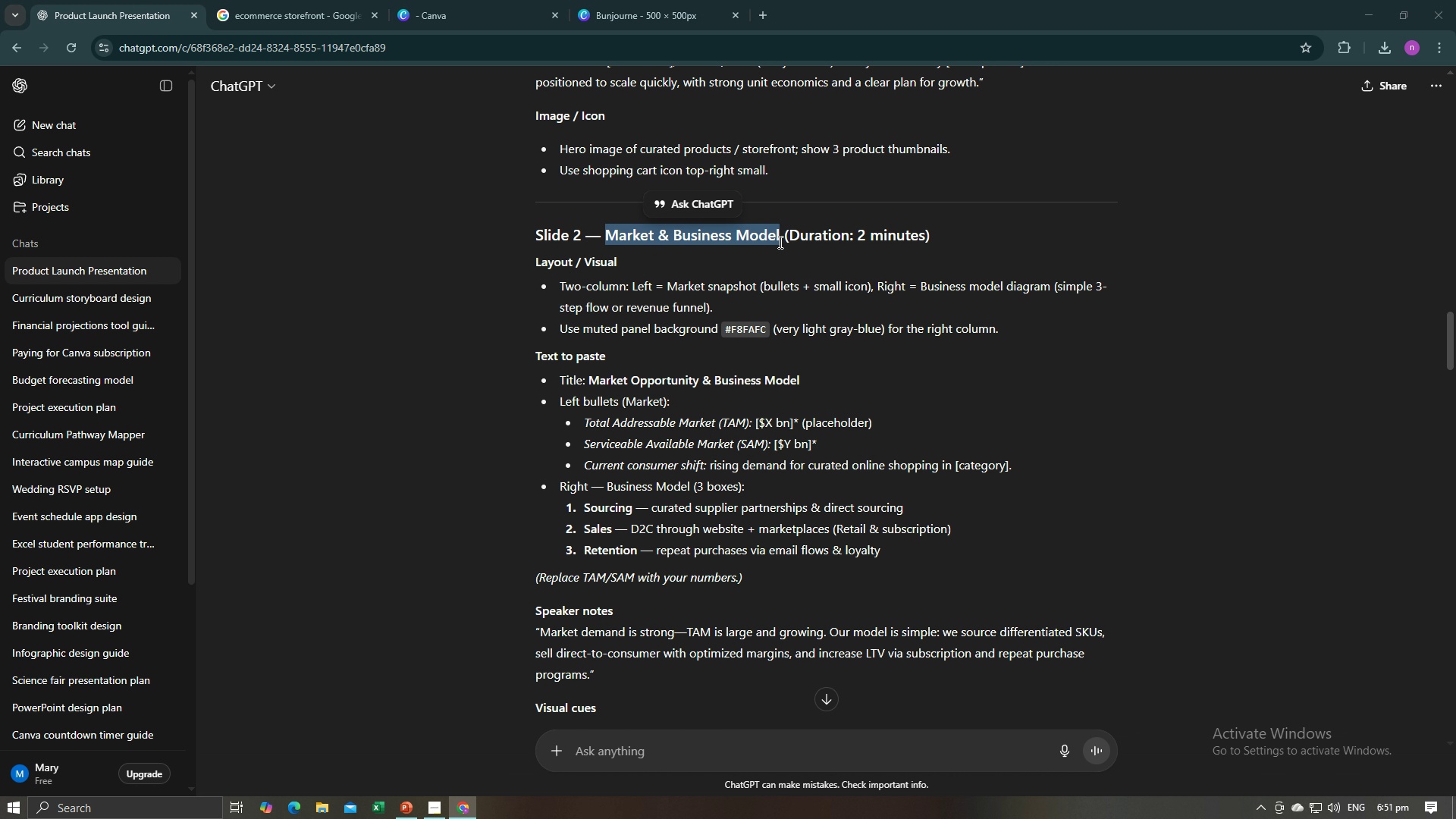 
key(Alt+AltLeft)
 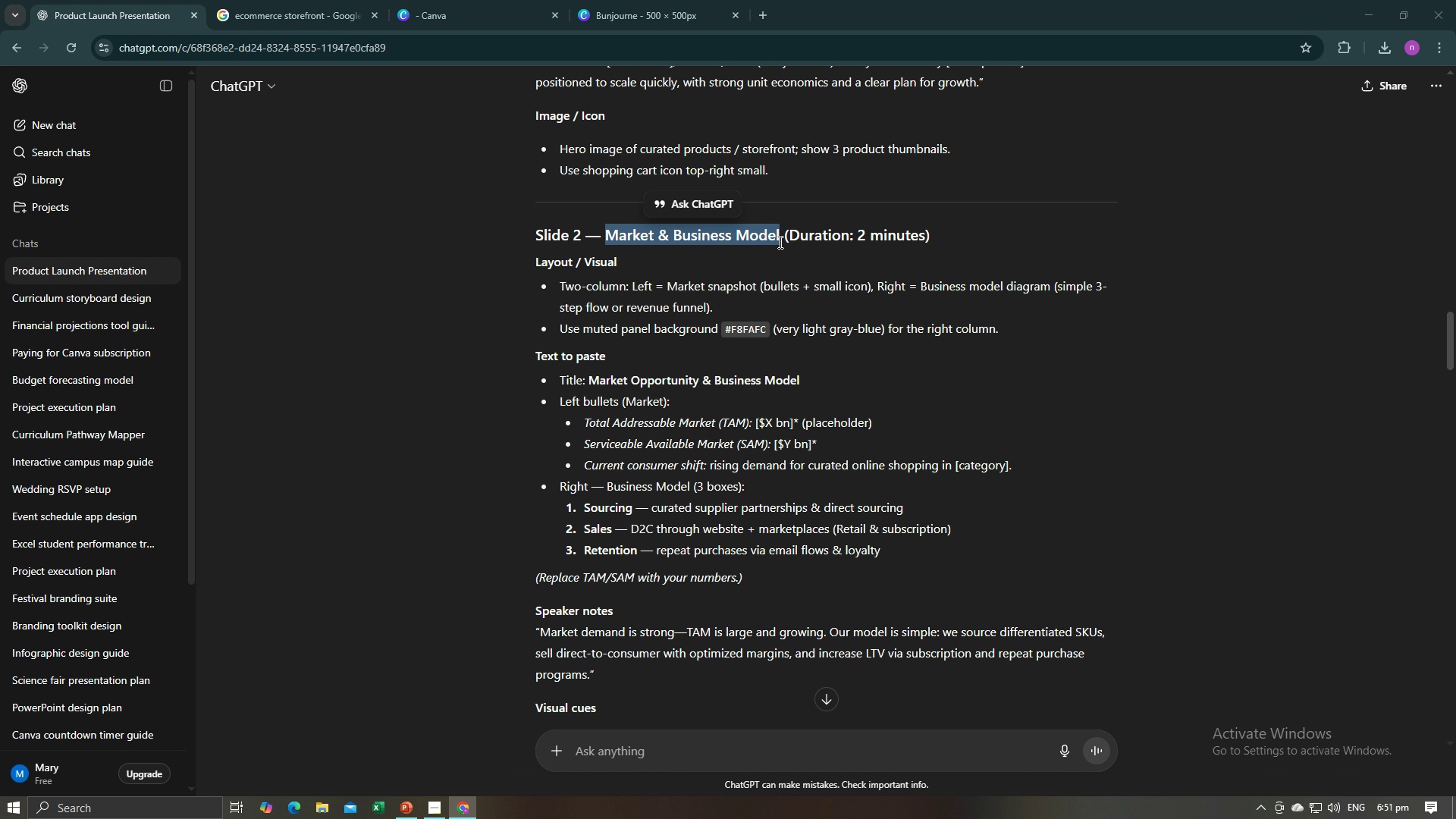 
key(Alt+Tab)